 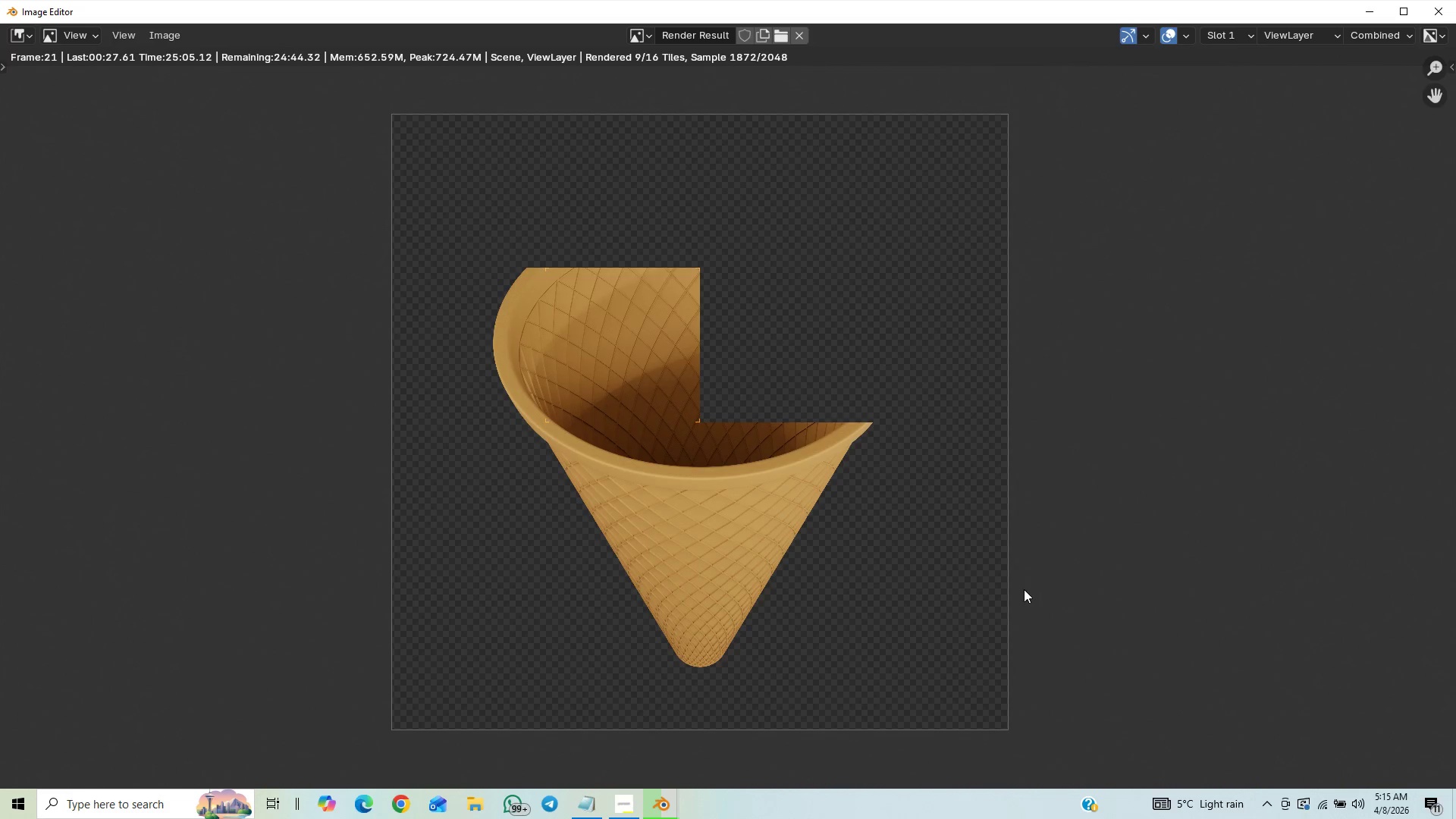 
key(Control+S)
 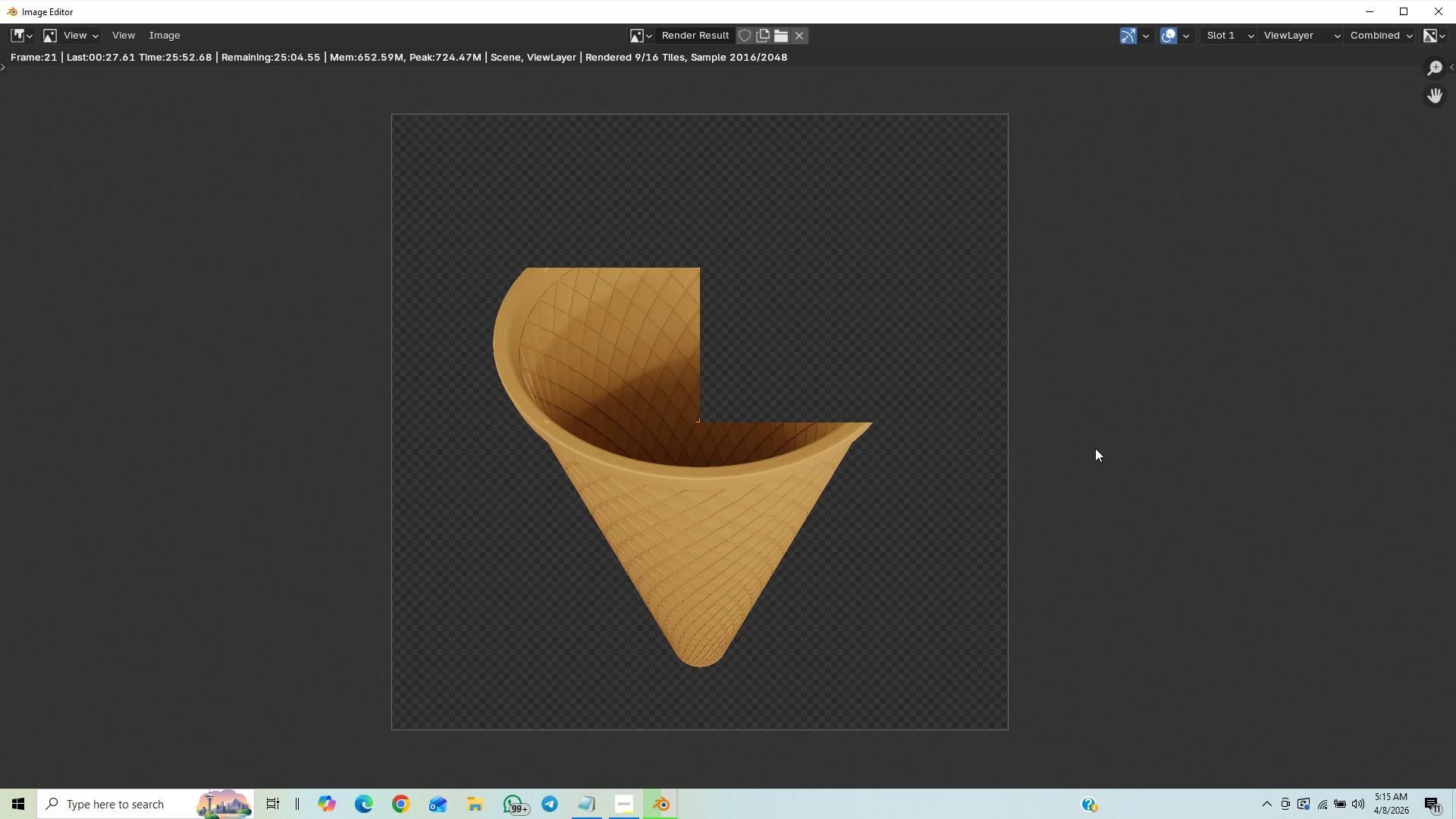 
wait(52.52)
 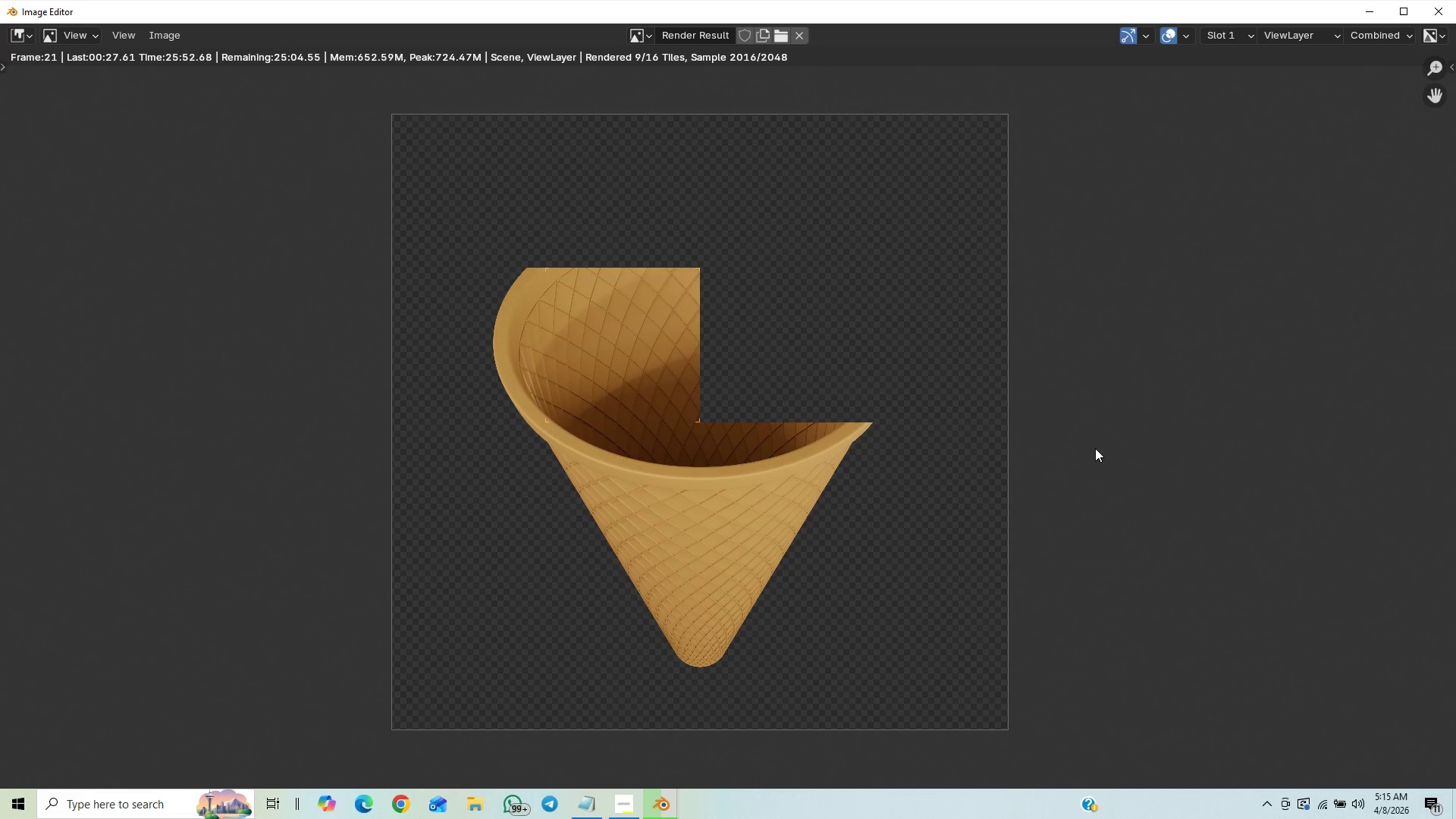 
scroll: coordinate [1158, 355], scroll_direction: up, amount: 8.0
 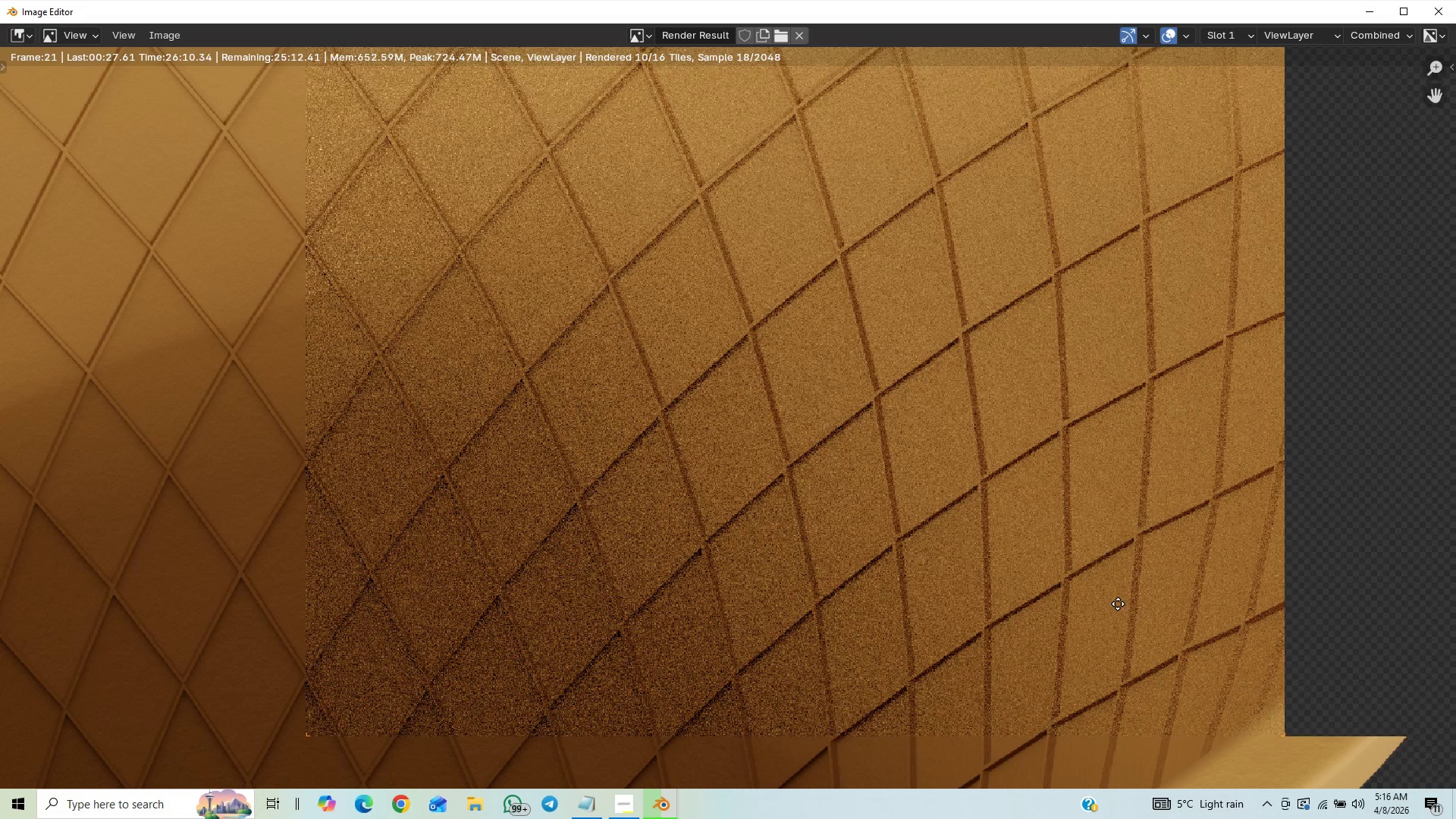 
scroll: coordinate [1112, 503], scroll_direction: down, amount: 2.0
 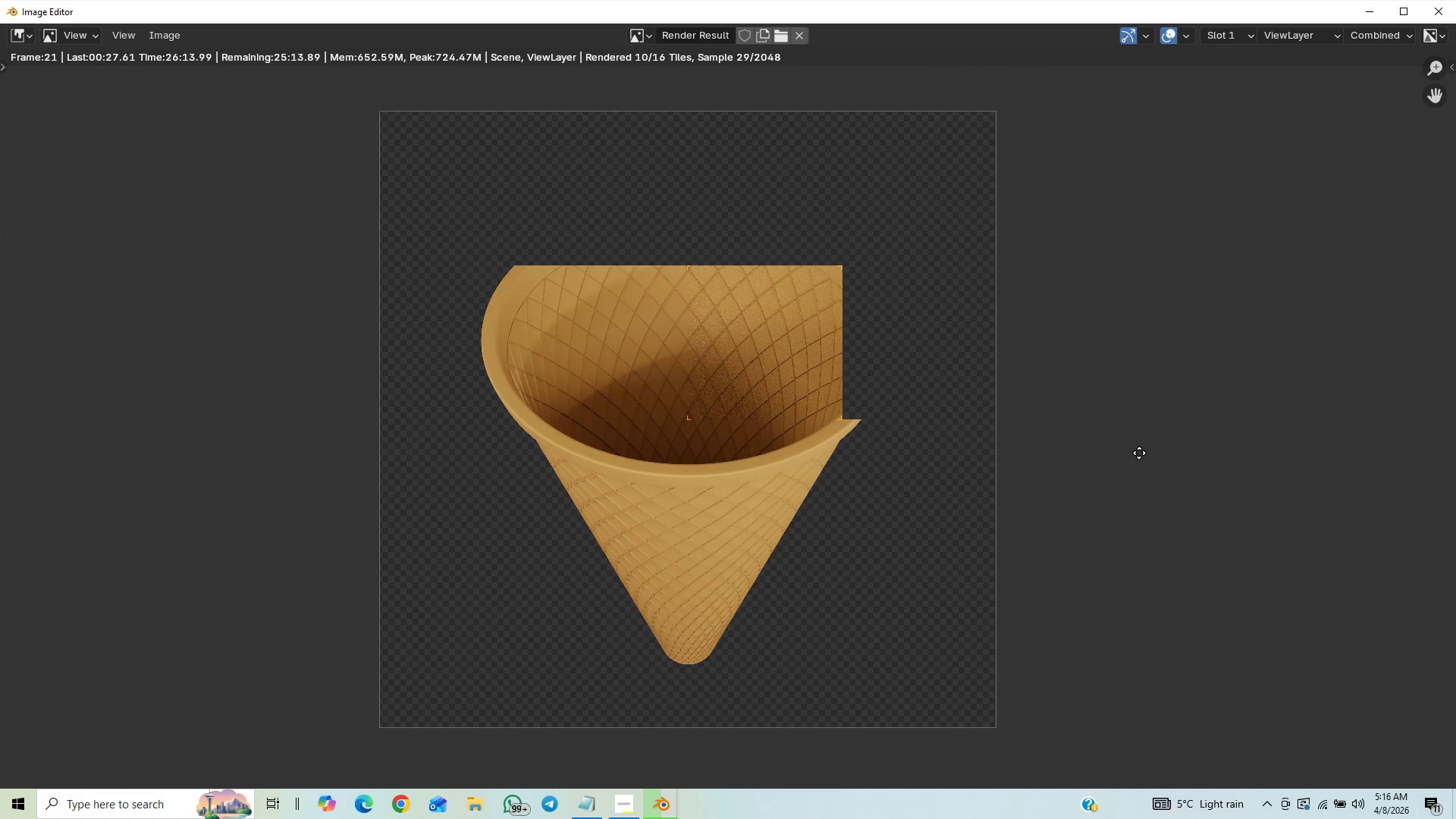 
wait(7.36)
 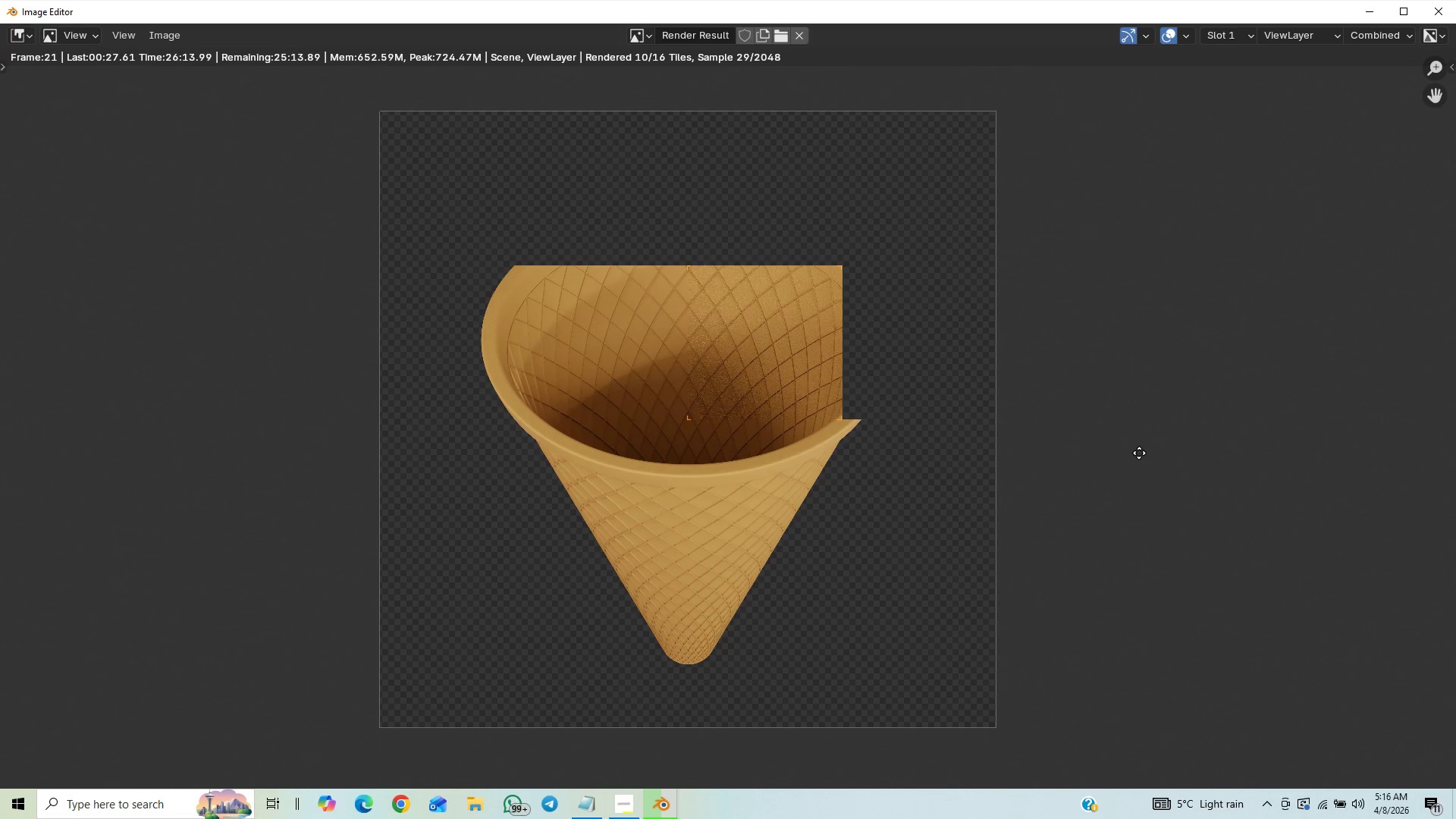 
key(Control+S)
 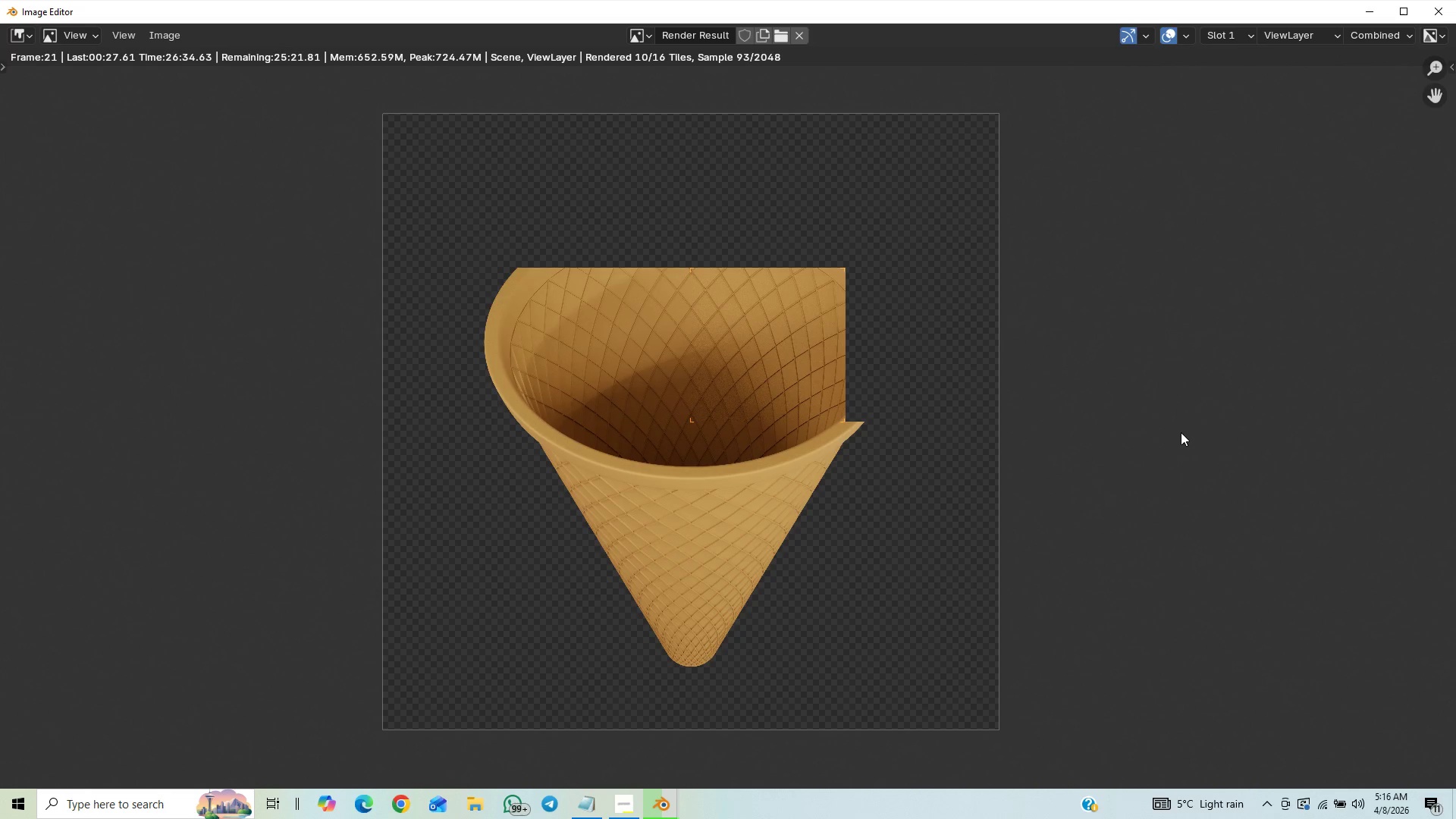 
wait(26.5)
 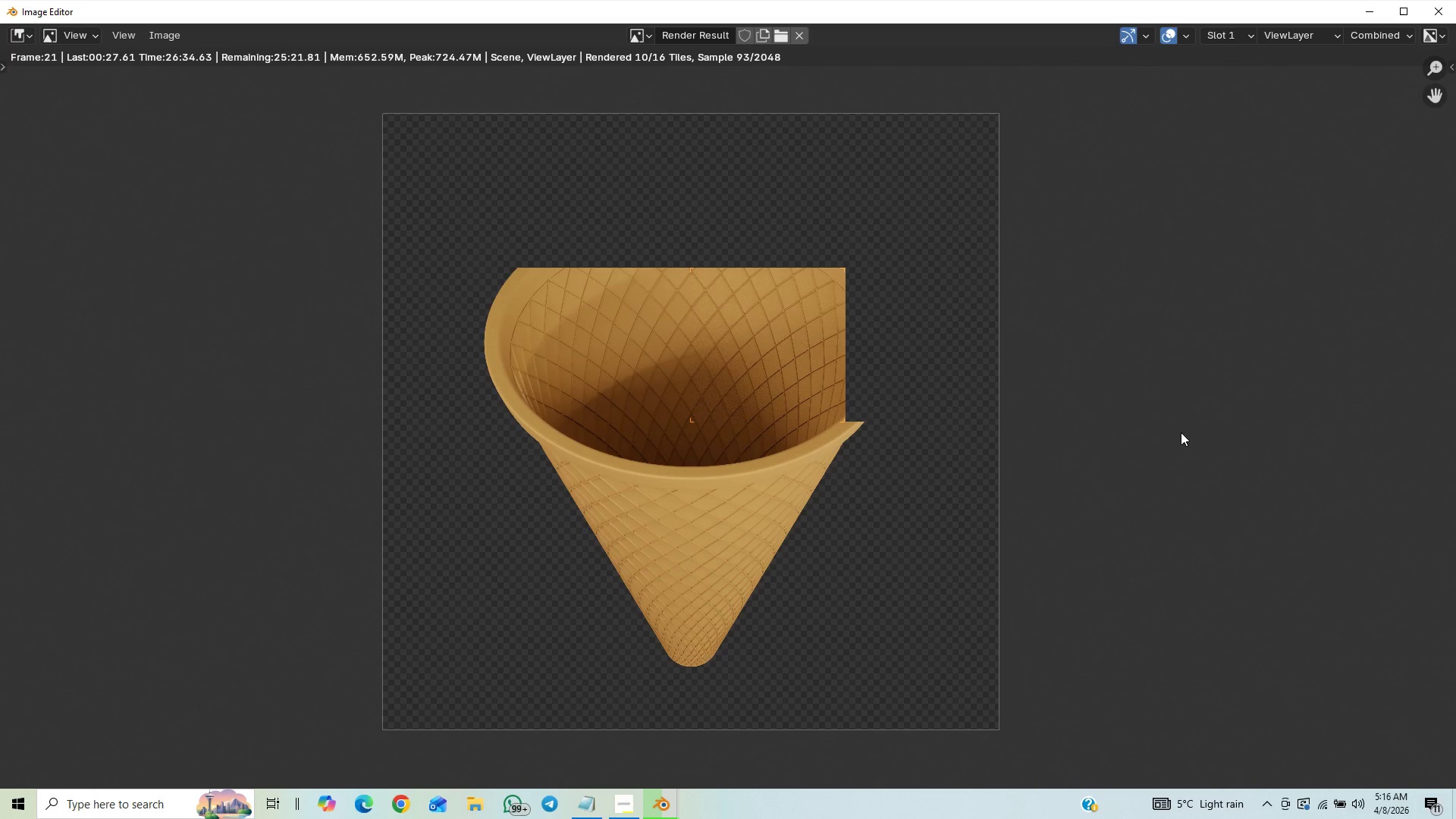 
key(Control+S)
 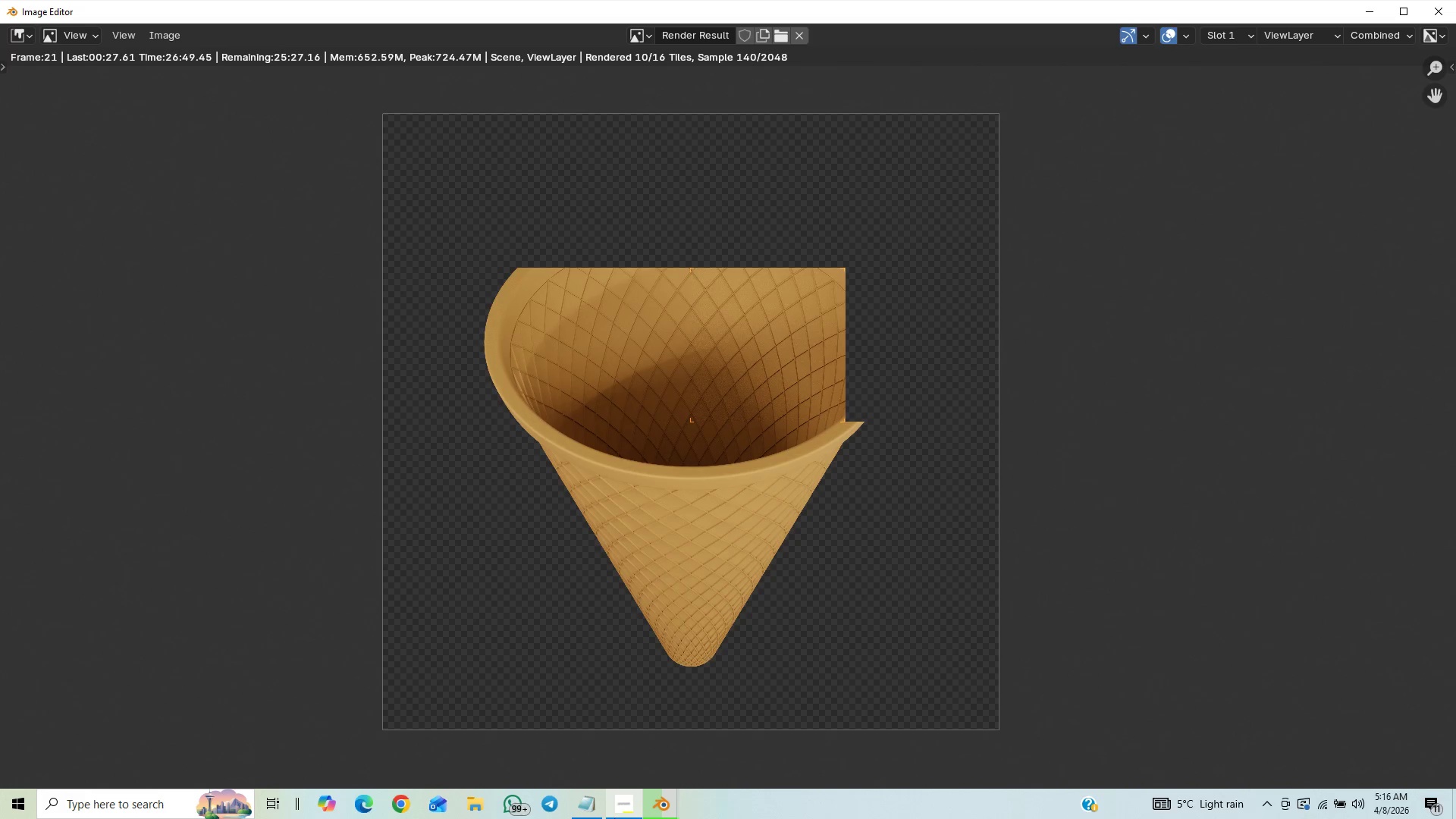 
left_click([621, 810])